 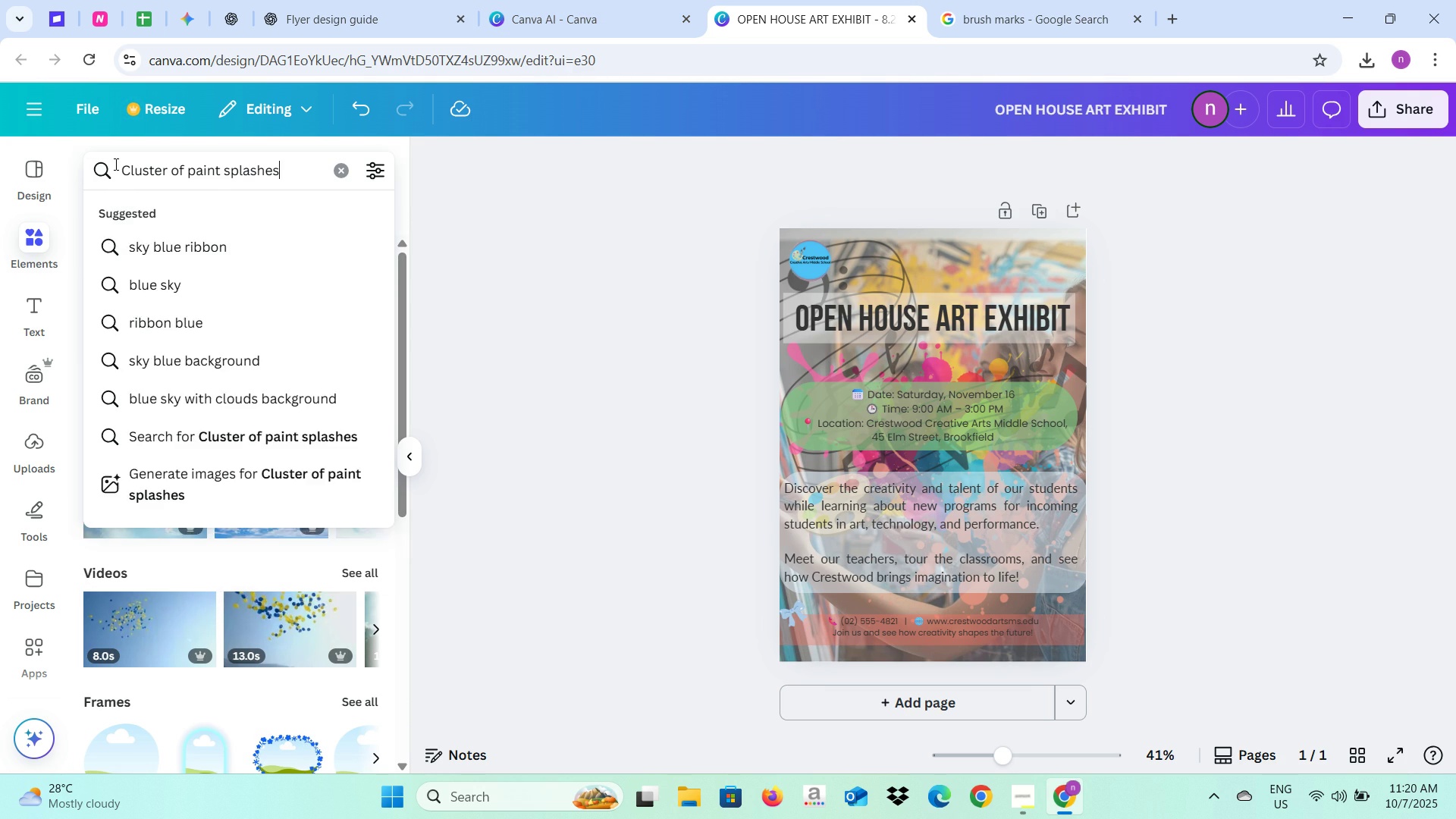 
key(Enter)
 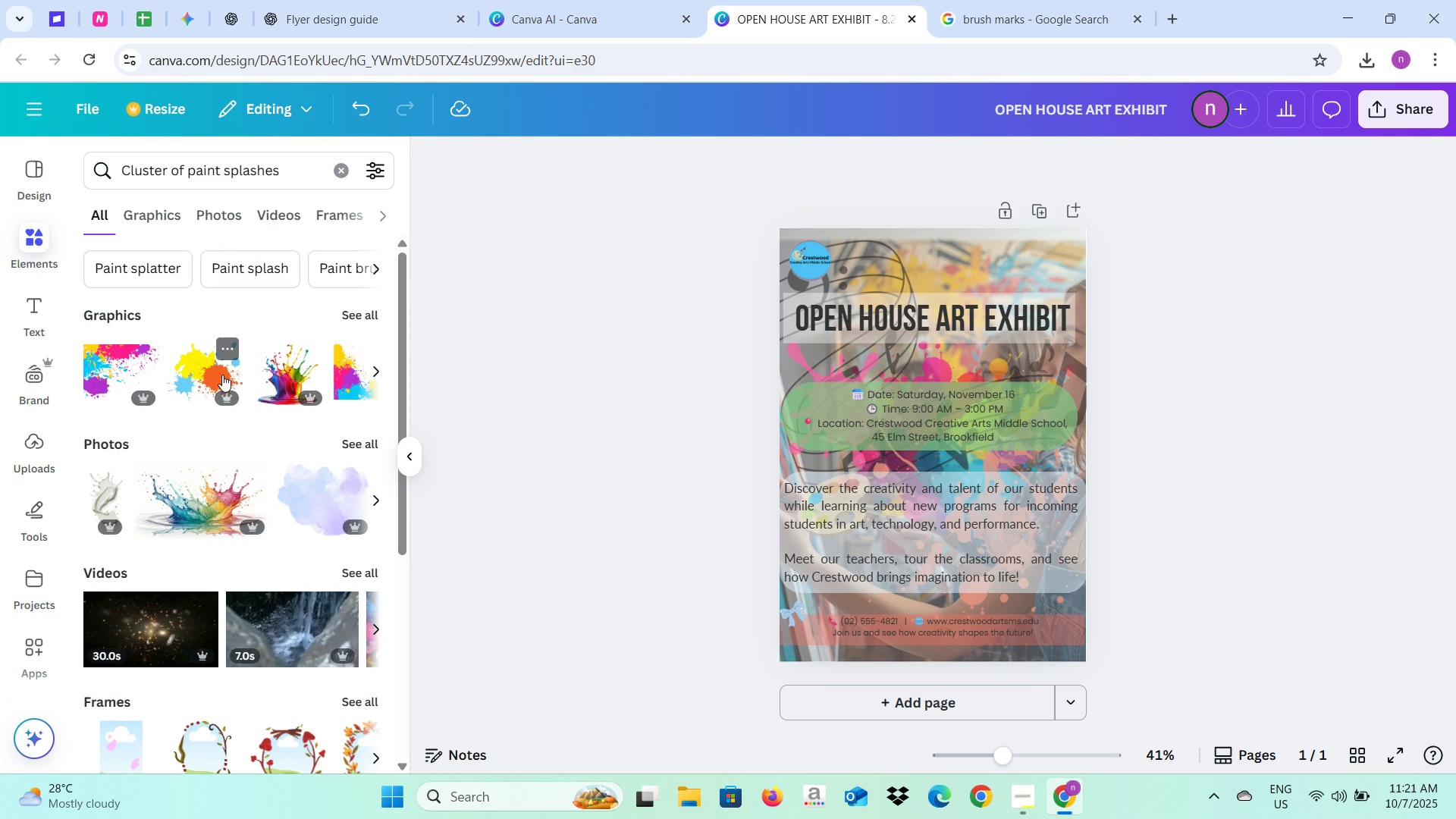 
mouse_move([328, 379])
 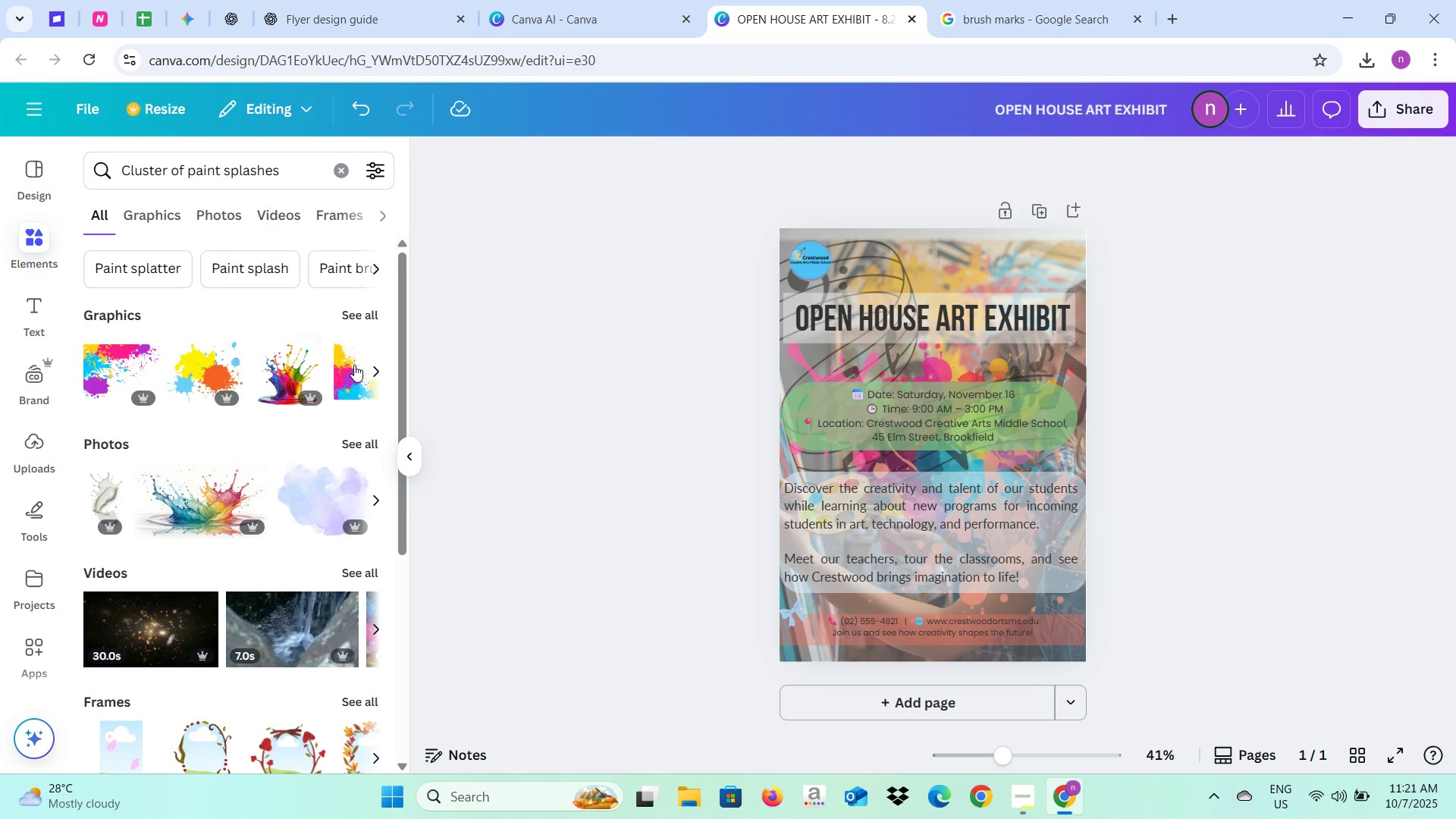 
left_click([355, 367])
 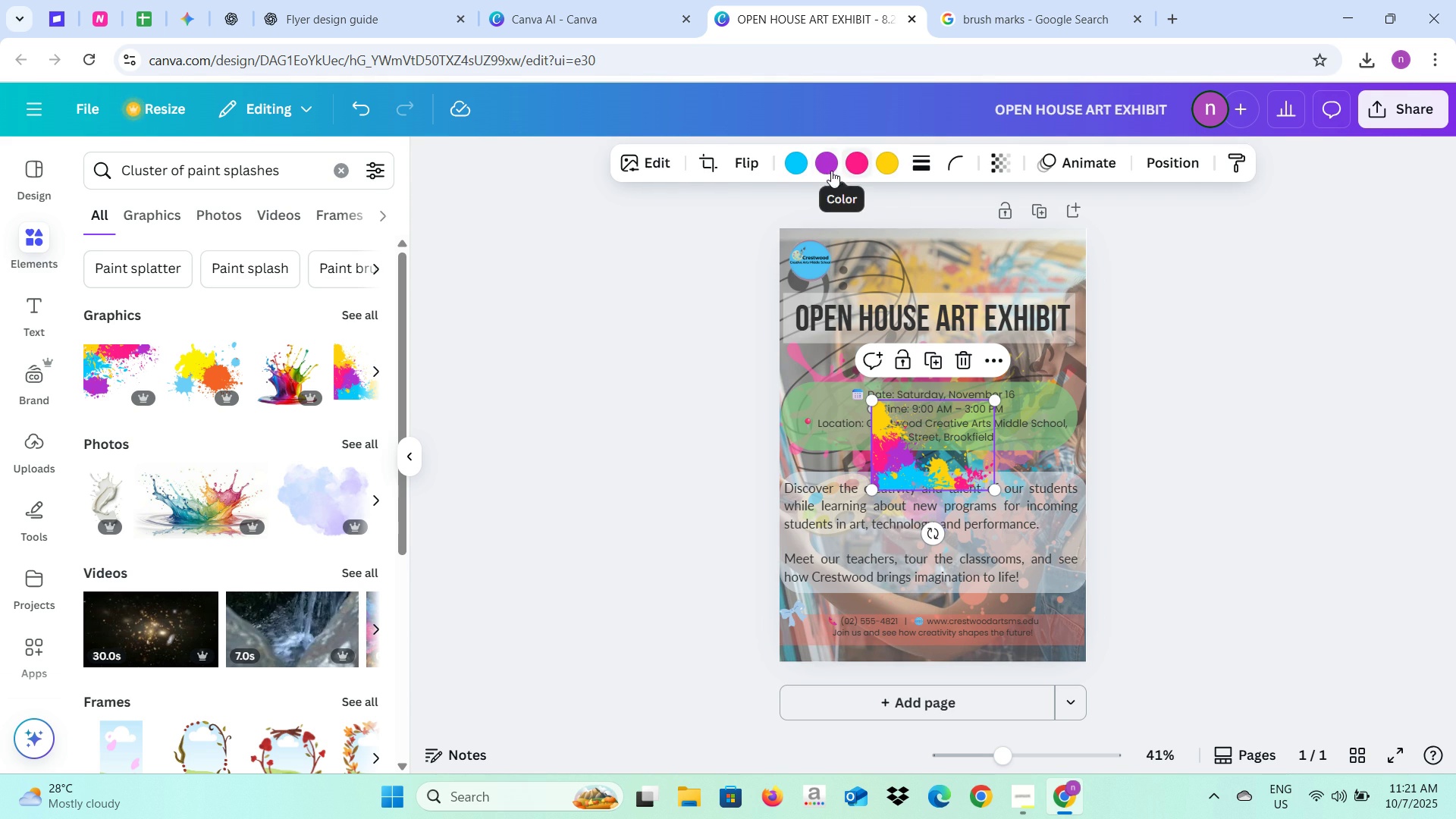 
left_click([733, 168])
 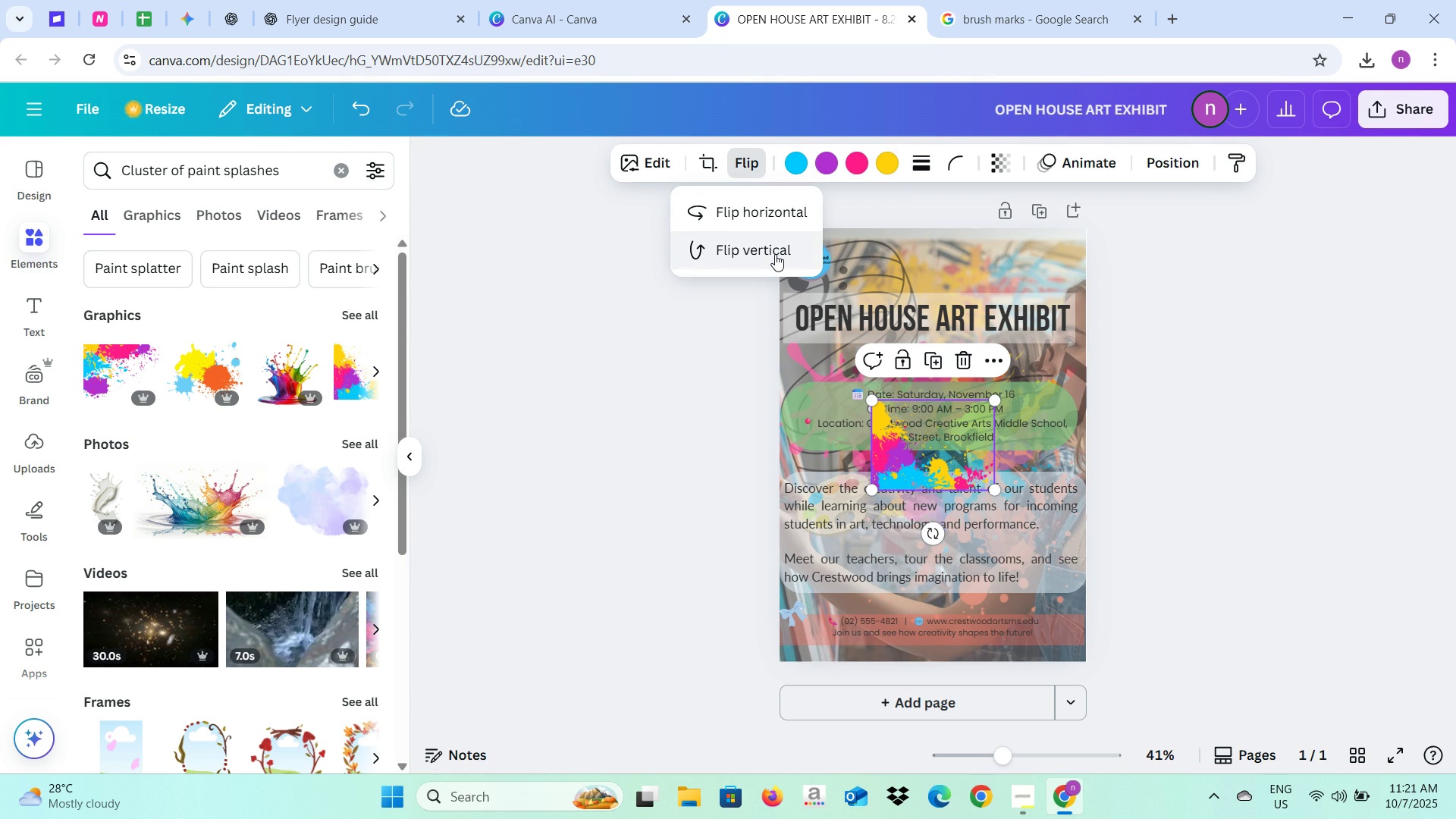 
left_click([775, 254])
 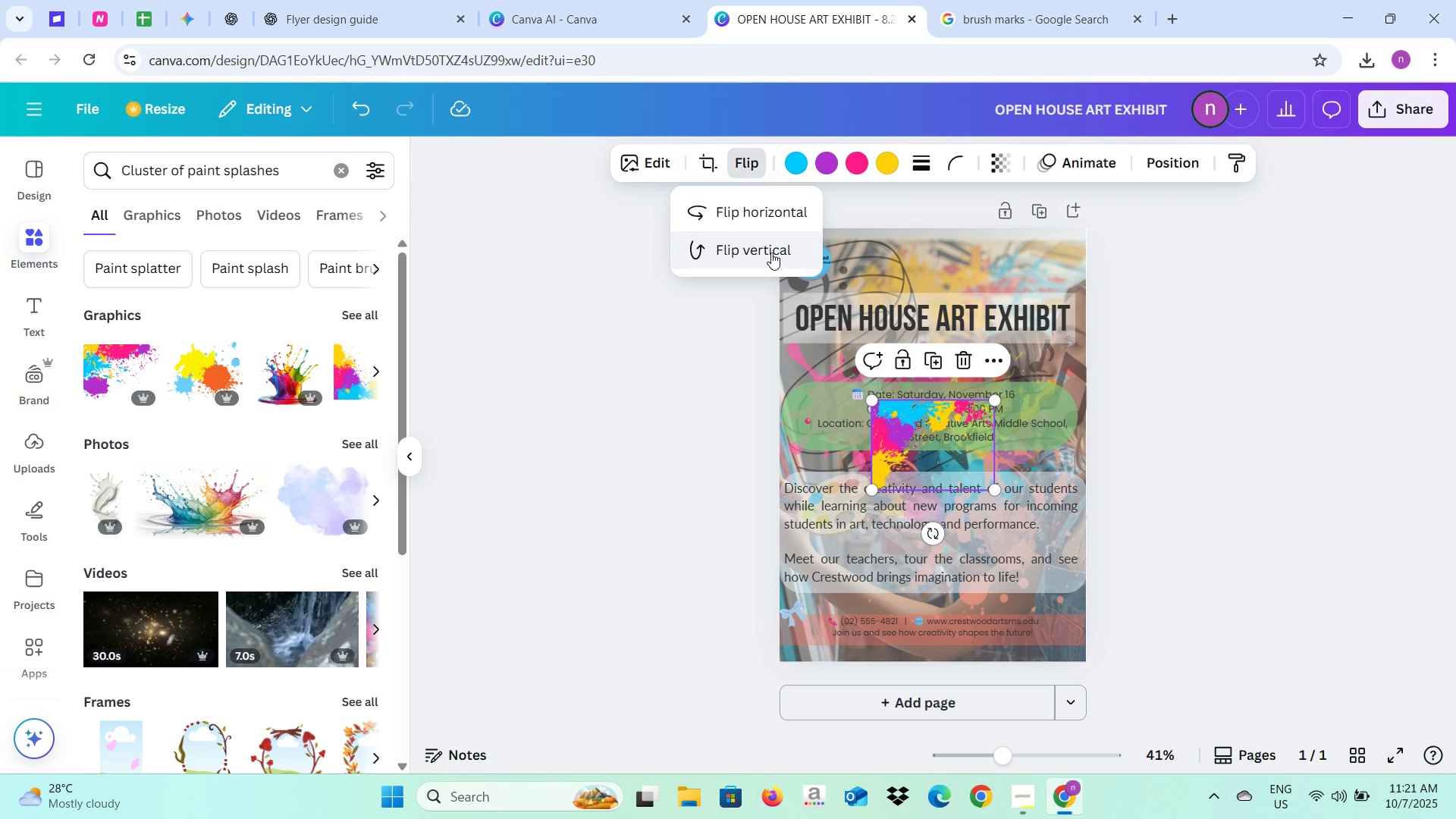 
left_click([740, 212])